 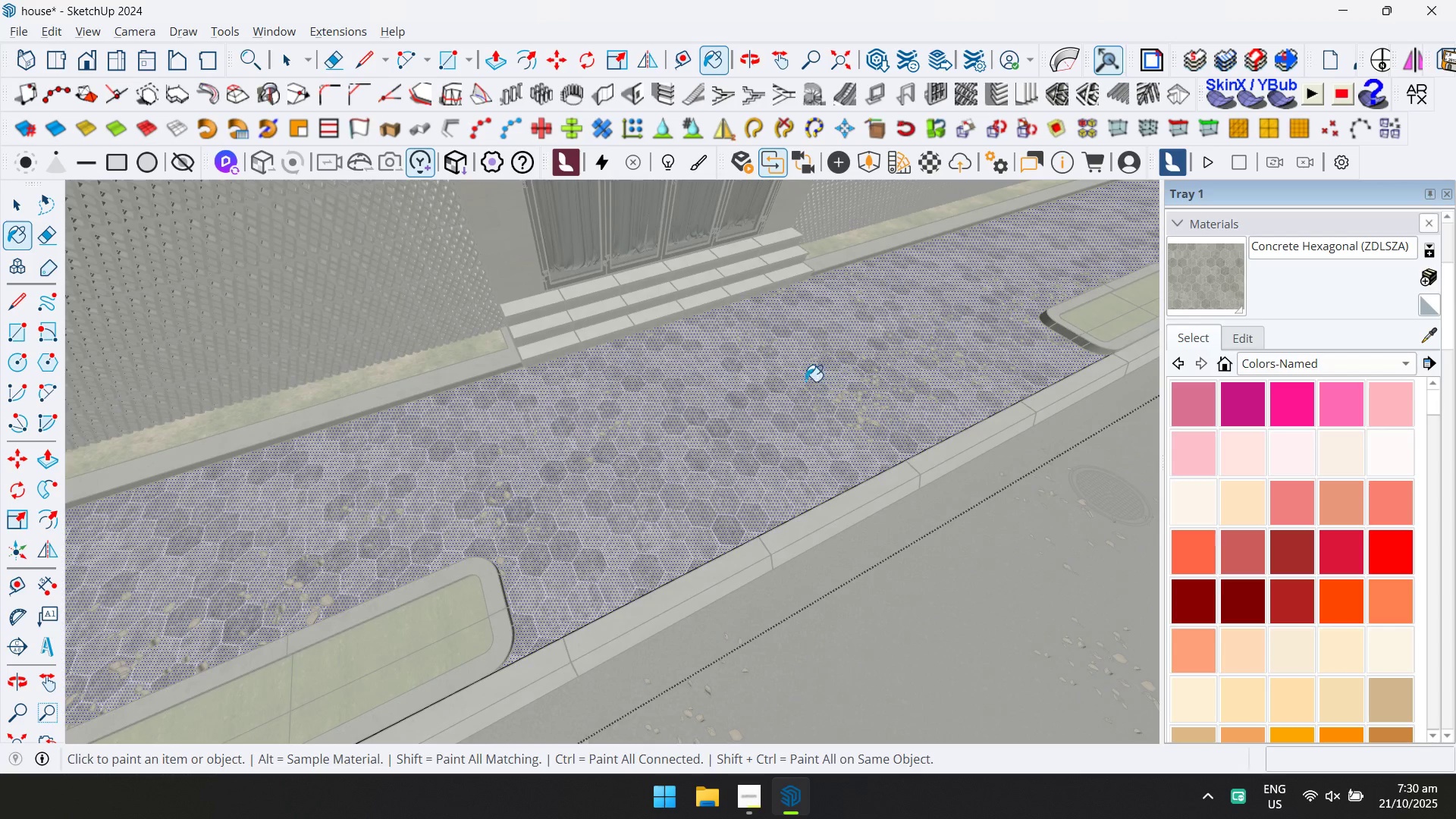 
key(Escape)
 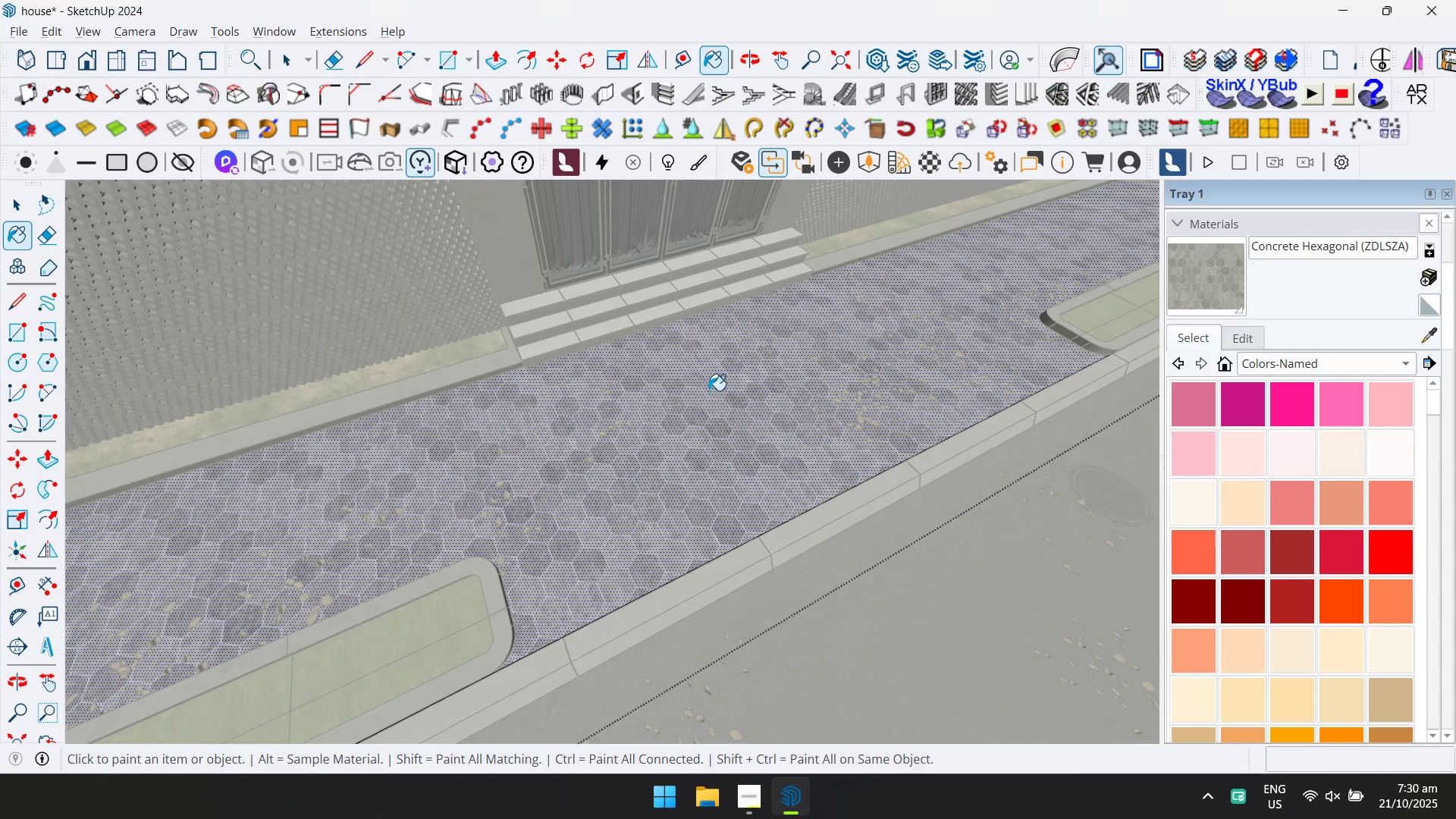 
key(Escape)
 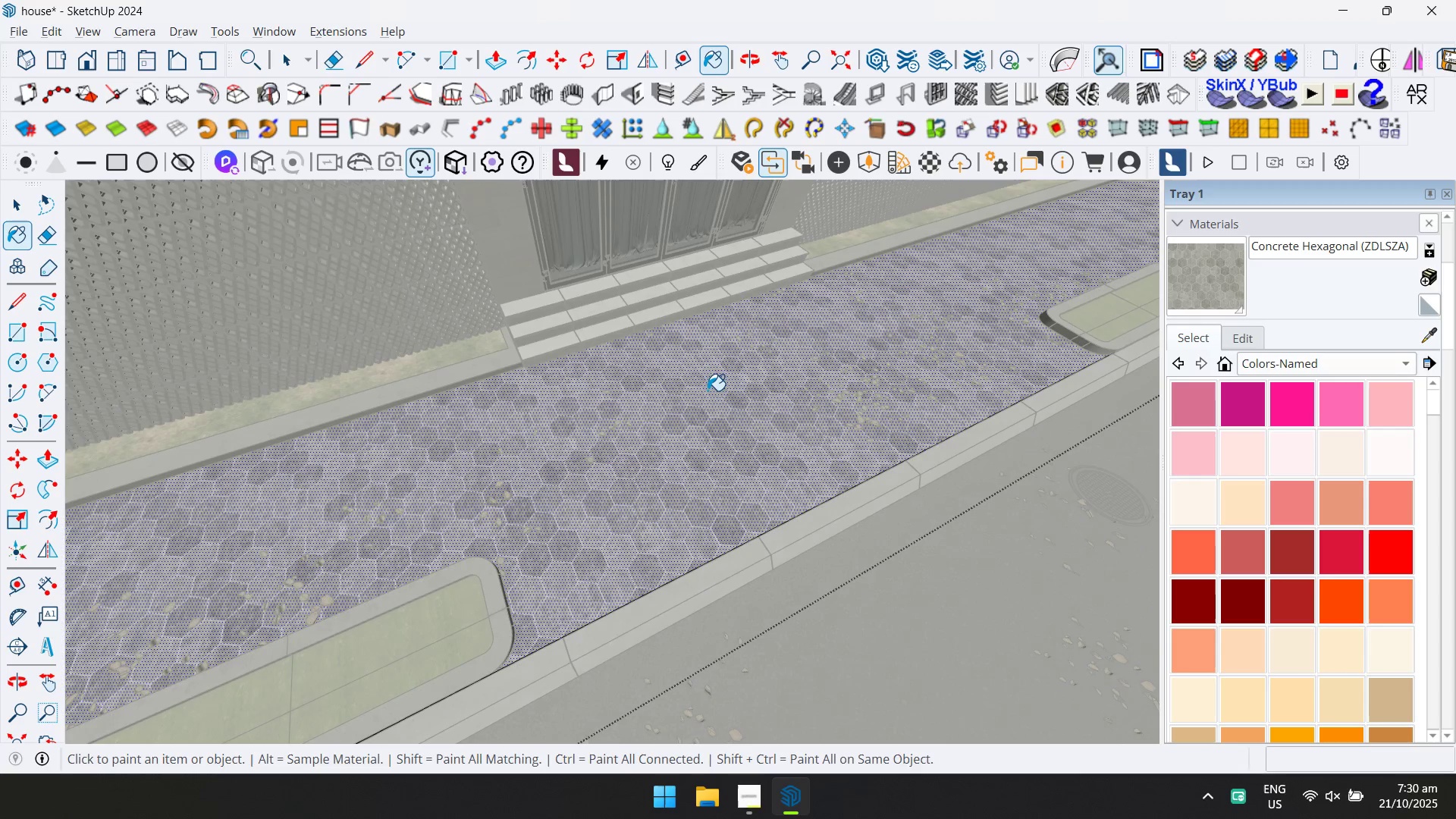 
key(Escape)
 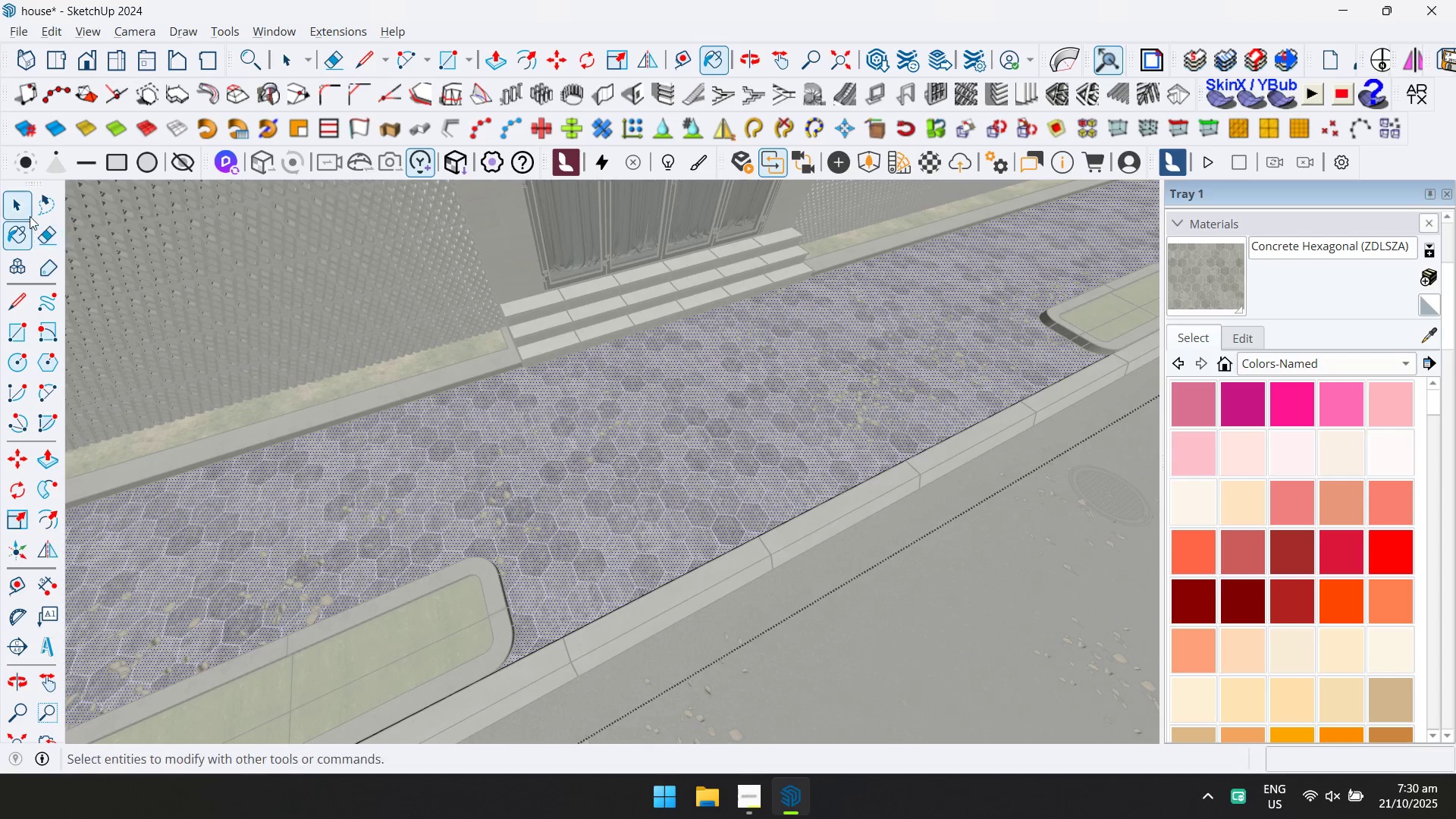 
left_click([24, 213])
 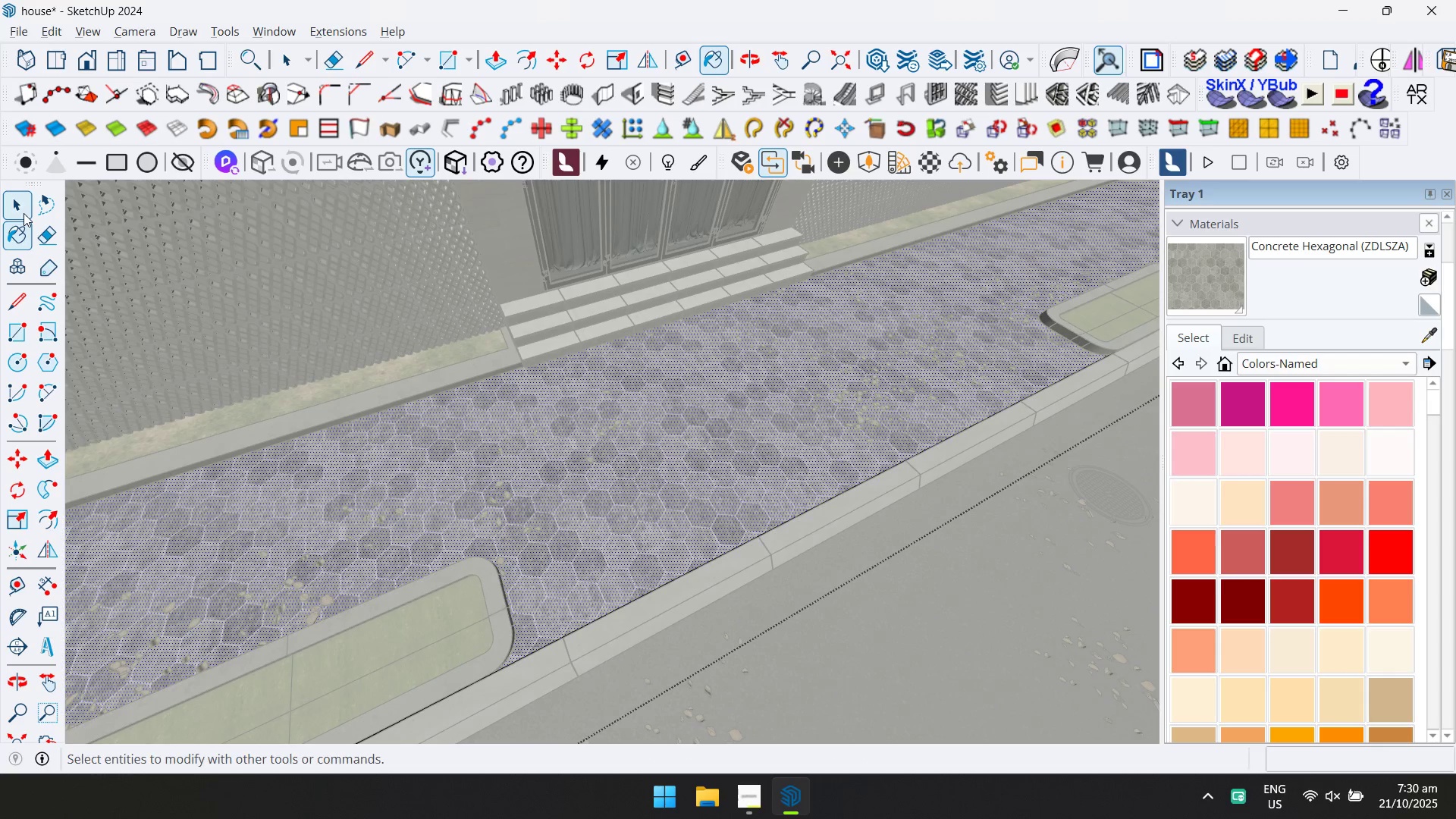 
key(Escape)
 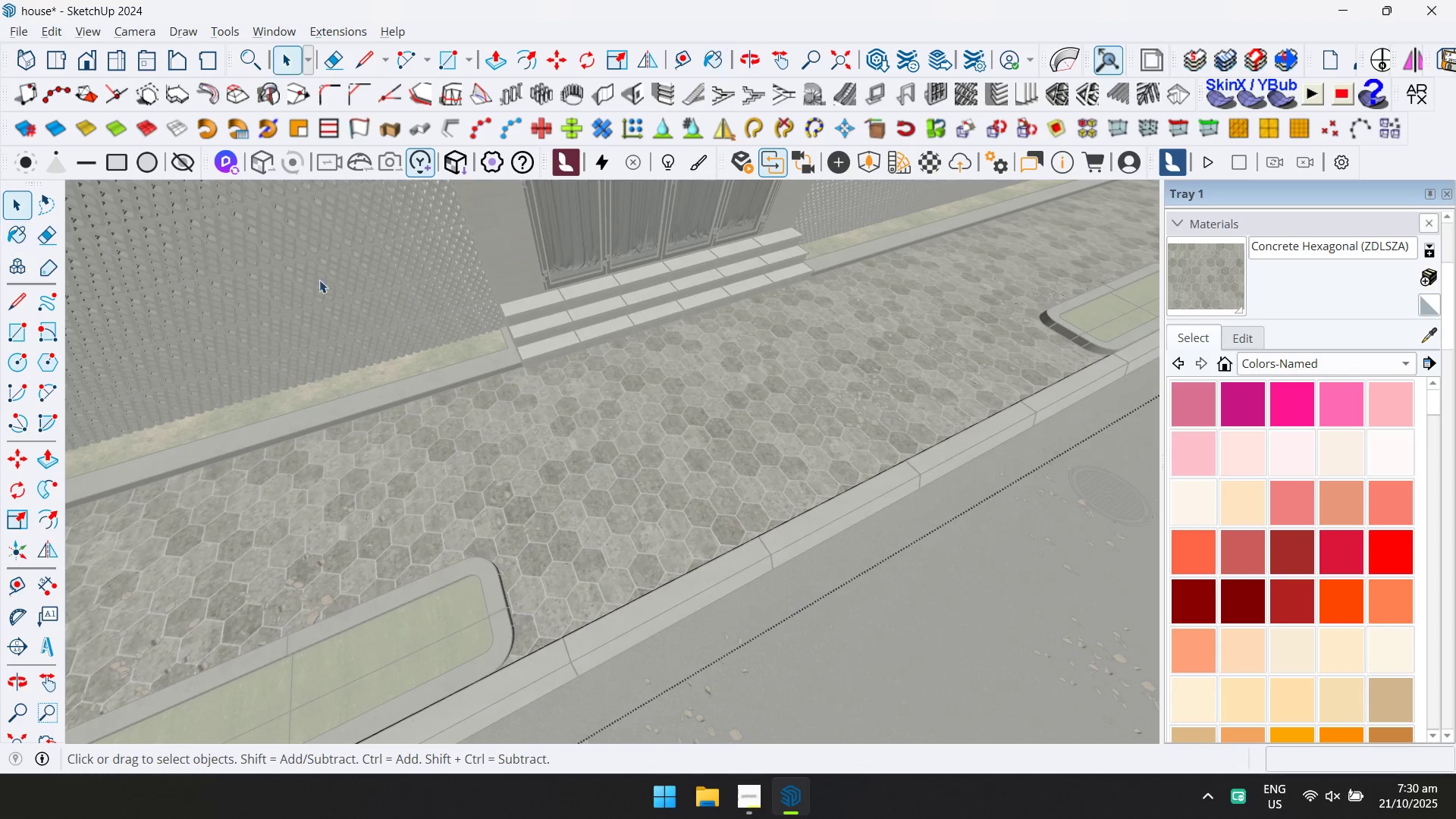 
key(Escape)